 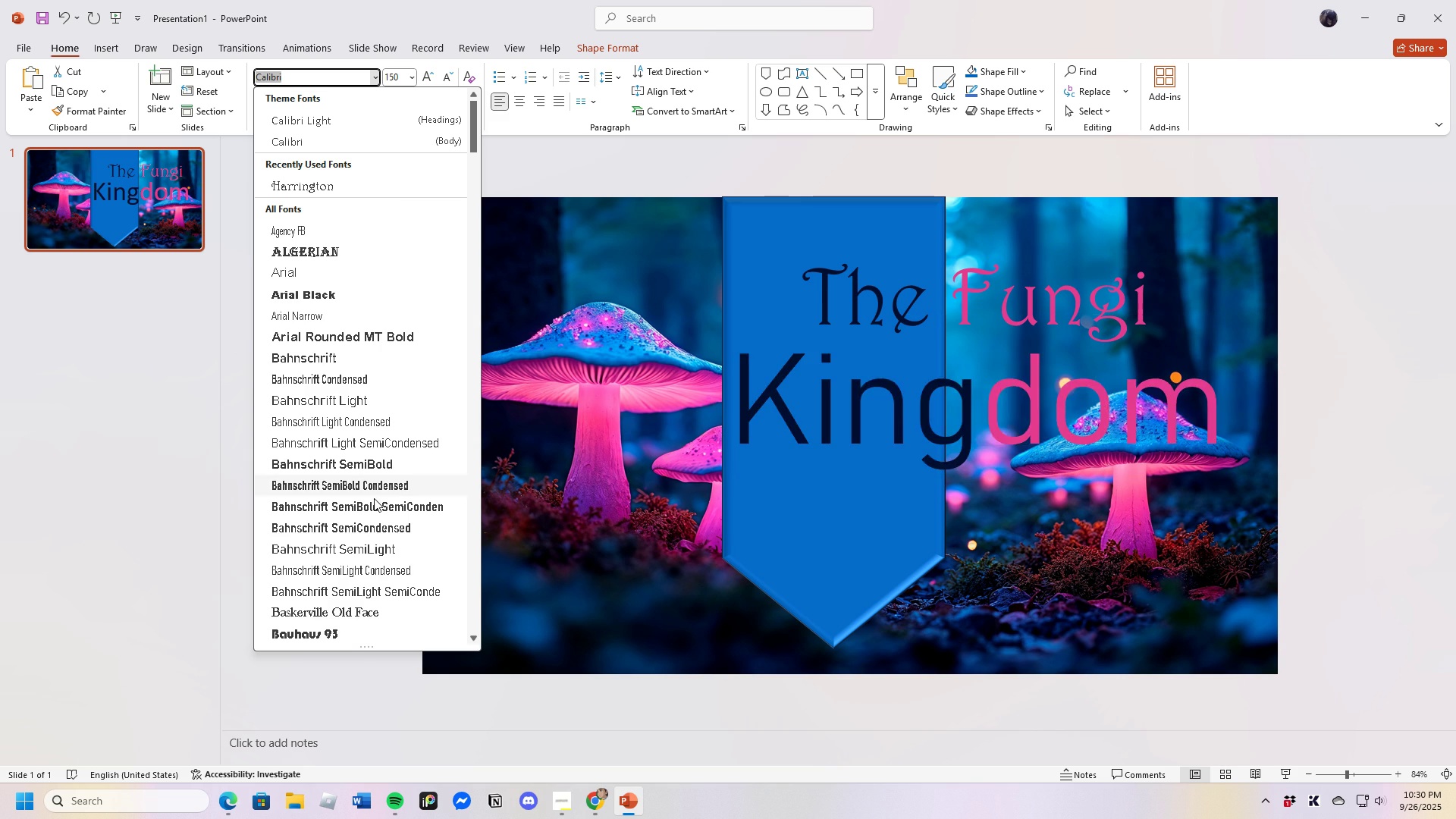 
mouse_move([353, 522])
 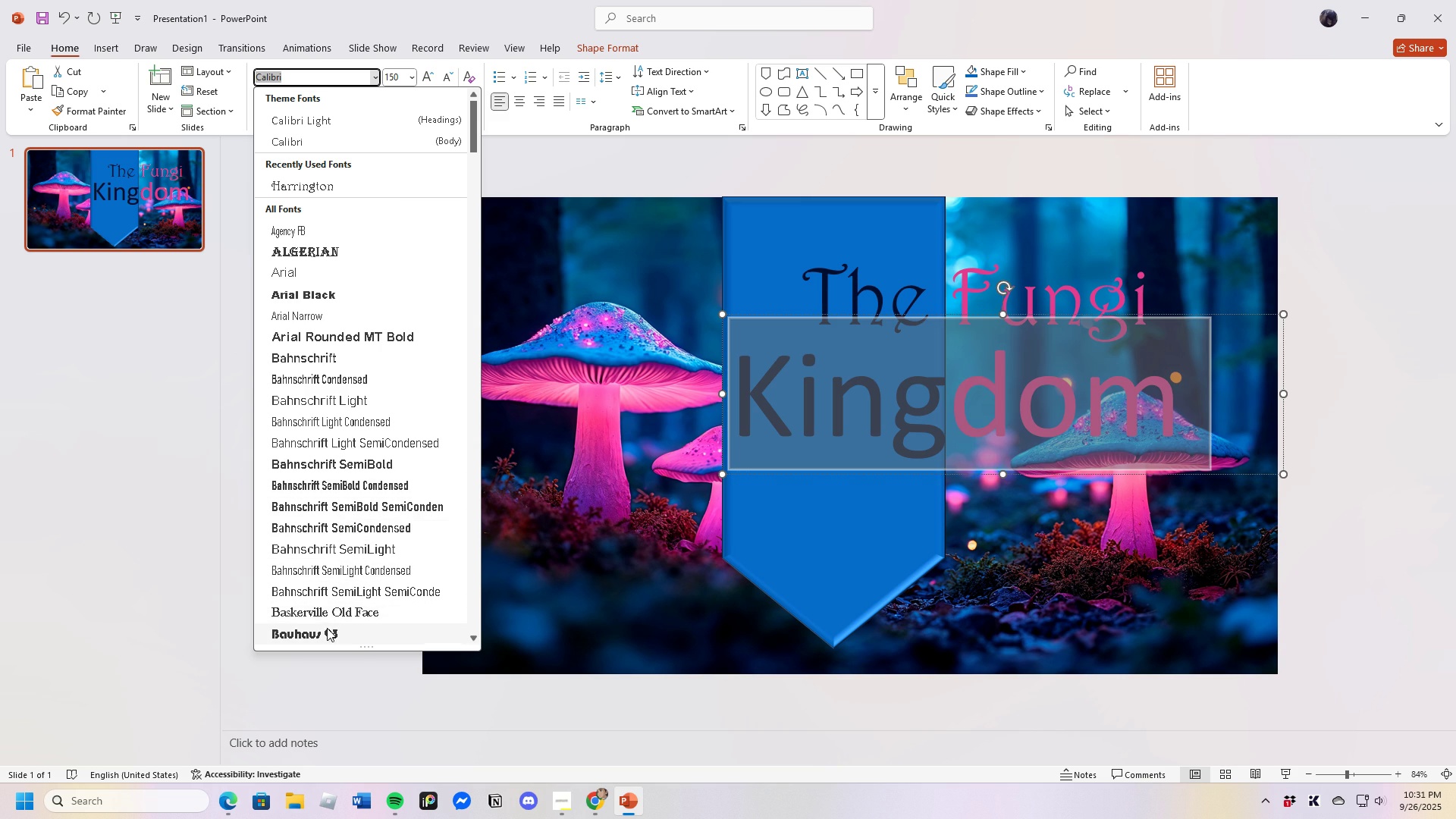 
scroll: coordinate [360, 577], scroll_direction: down, amount: 21.0
 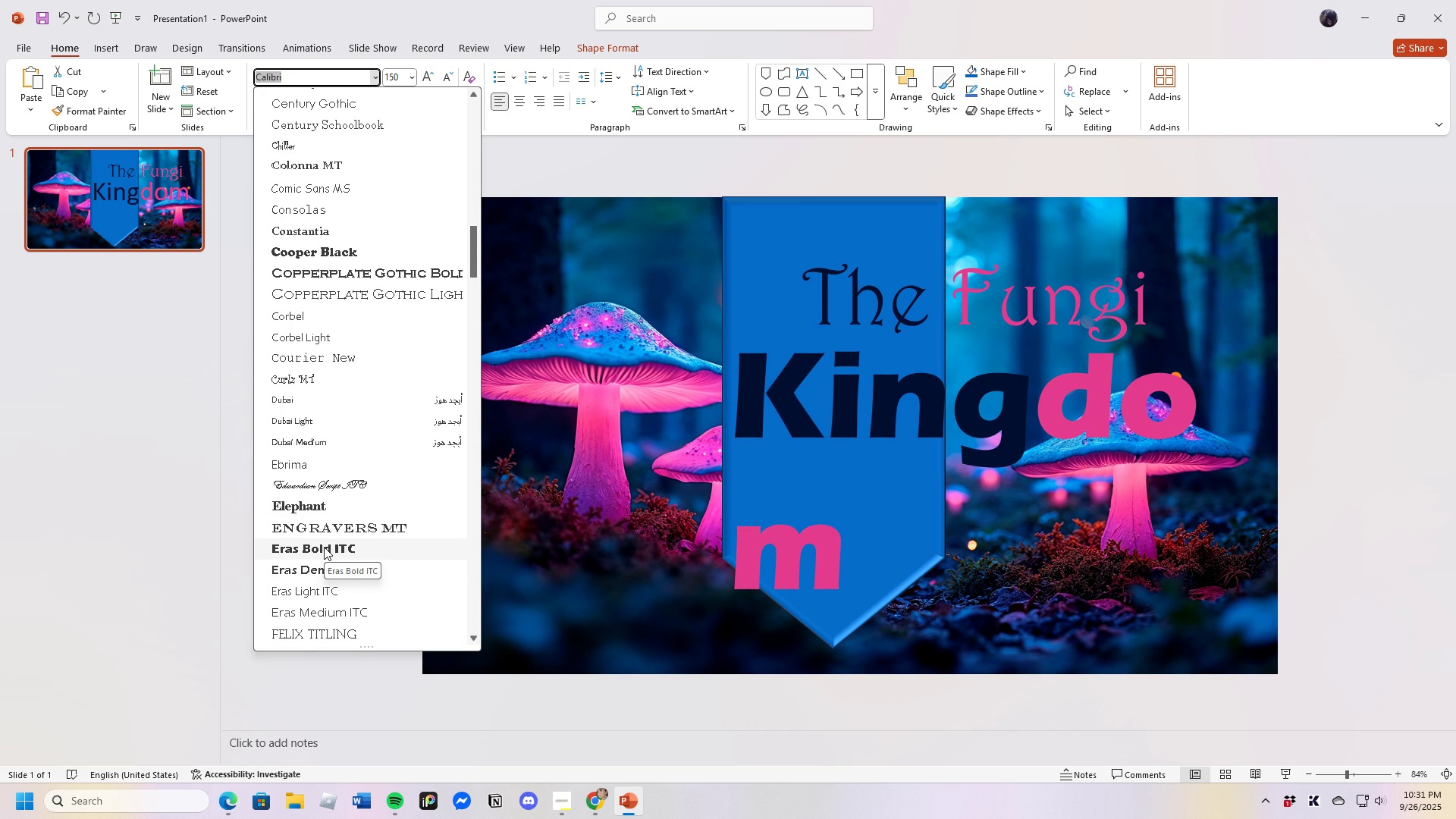 
wait(5.85)
 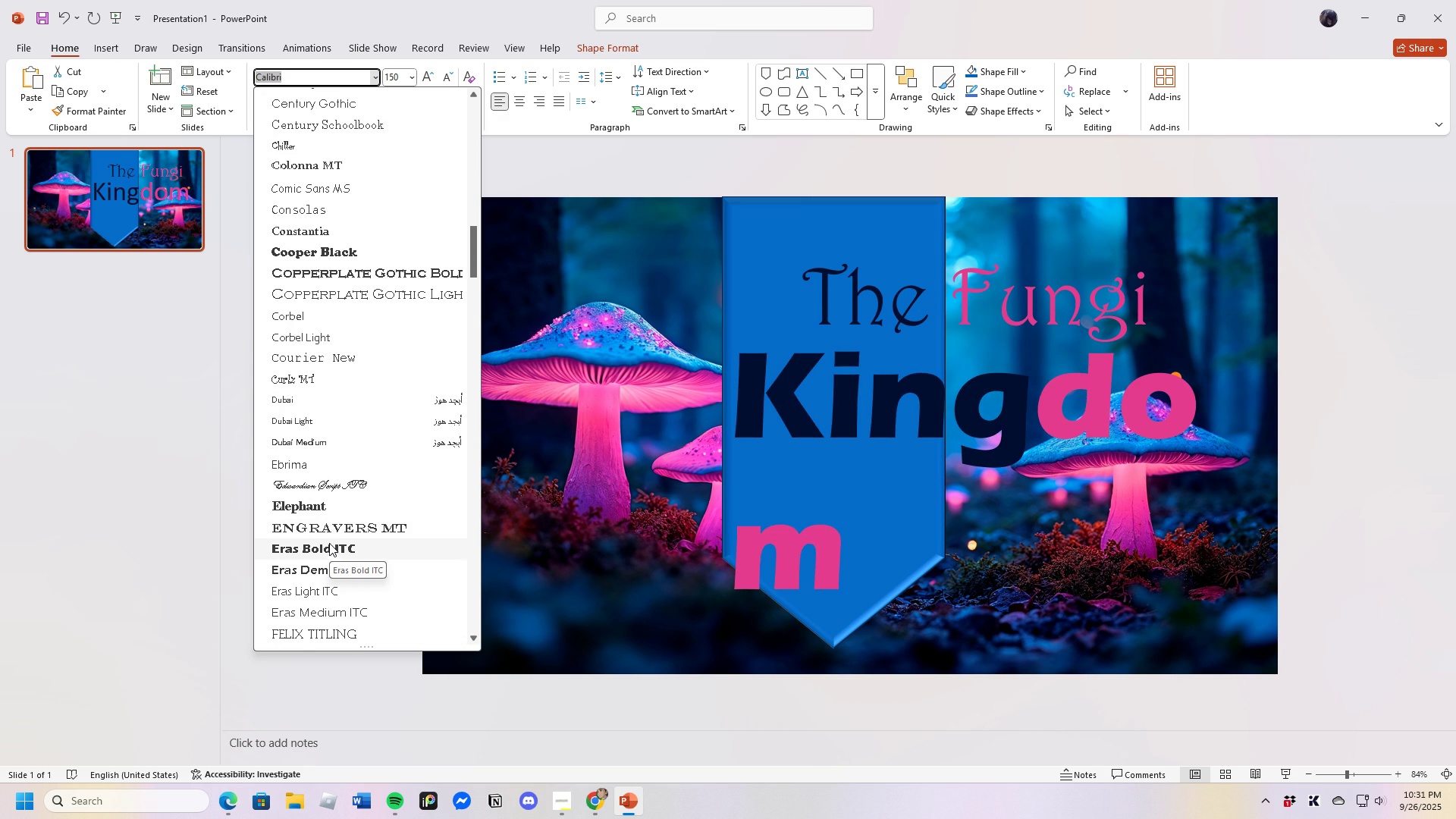 
scroll: coordinate [323, 550], scroll_direction: down, amount: 3.0
 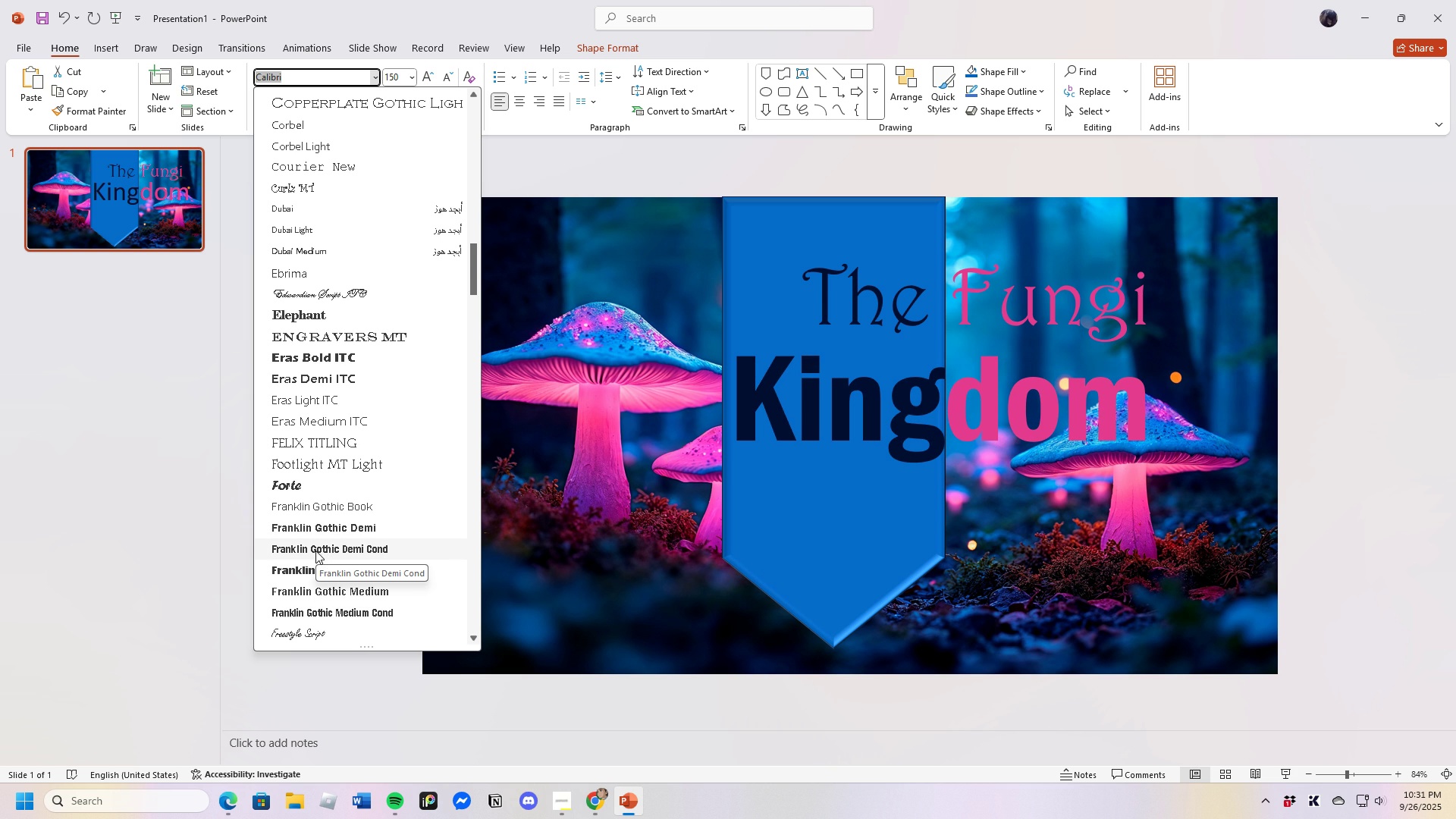 
wait(6.86)
 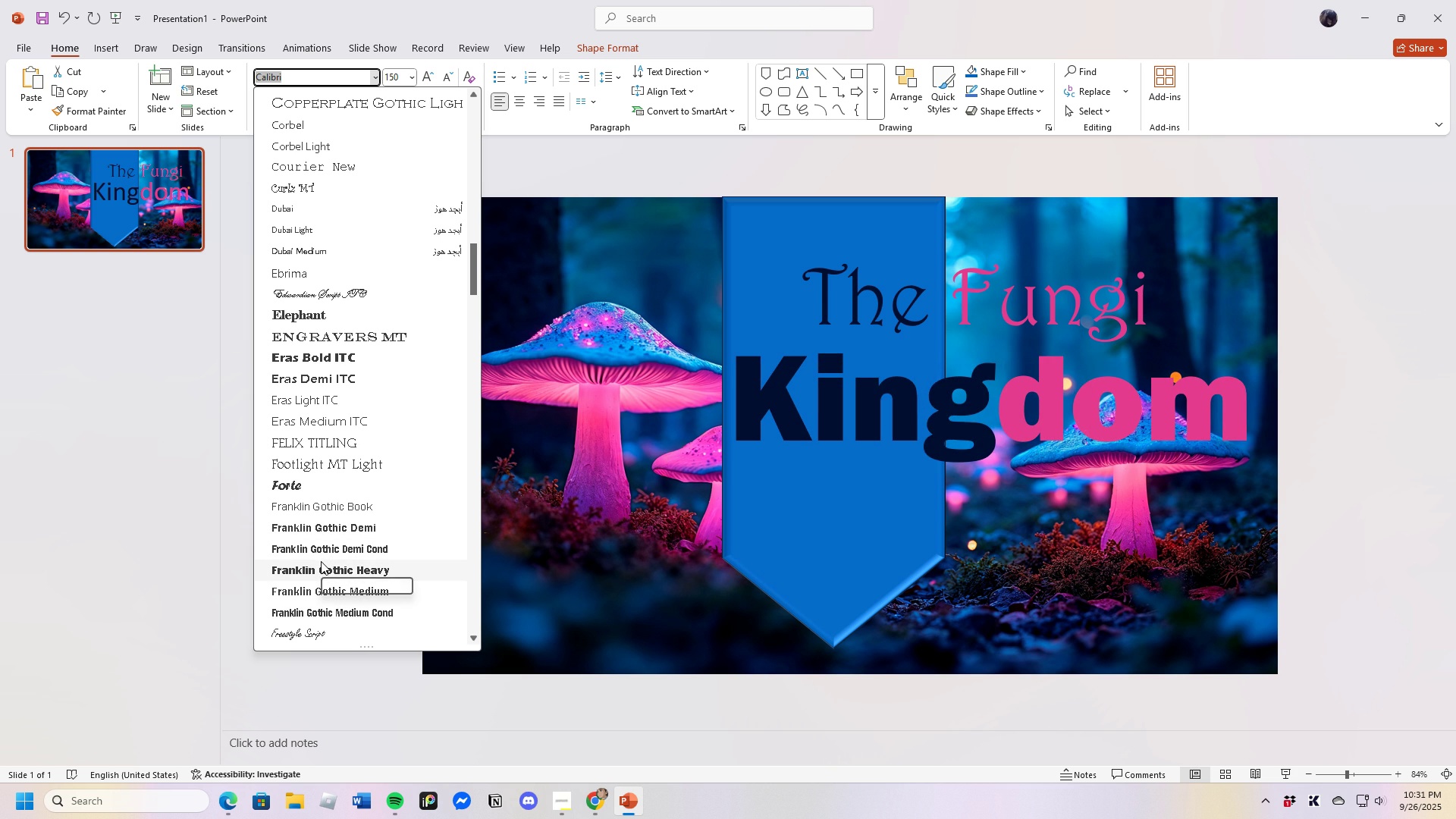 
scroll: coordinate [323, 585], scroll_direction: down, amount: 4.0
 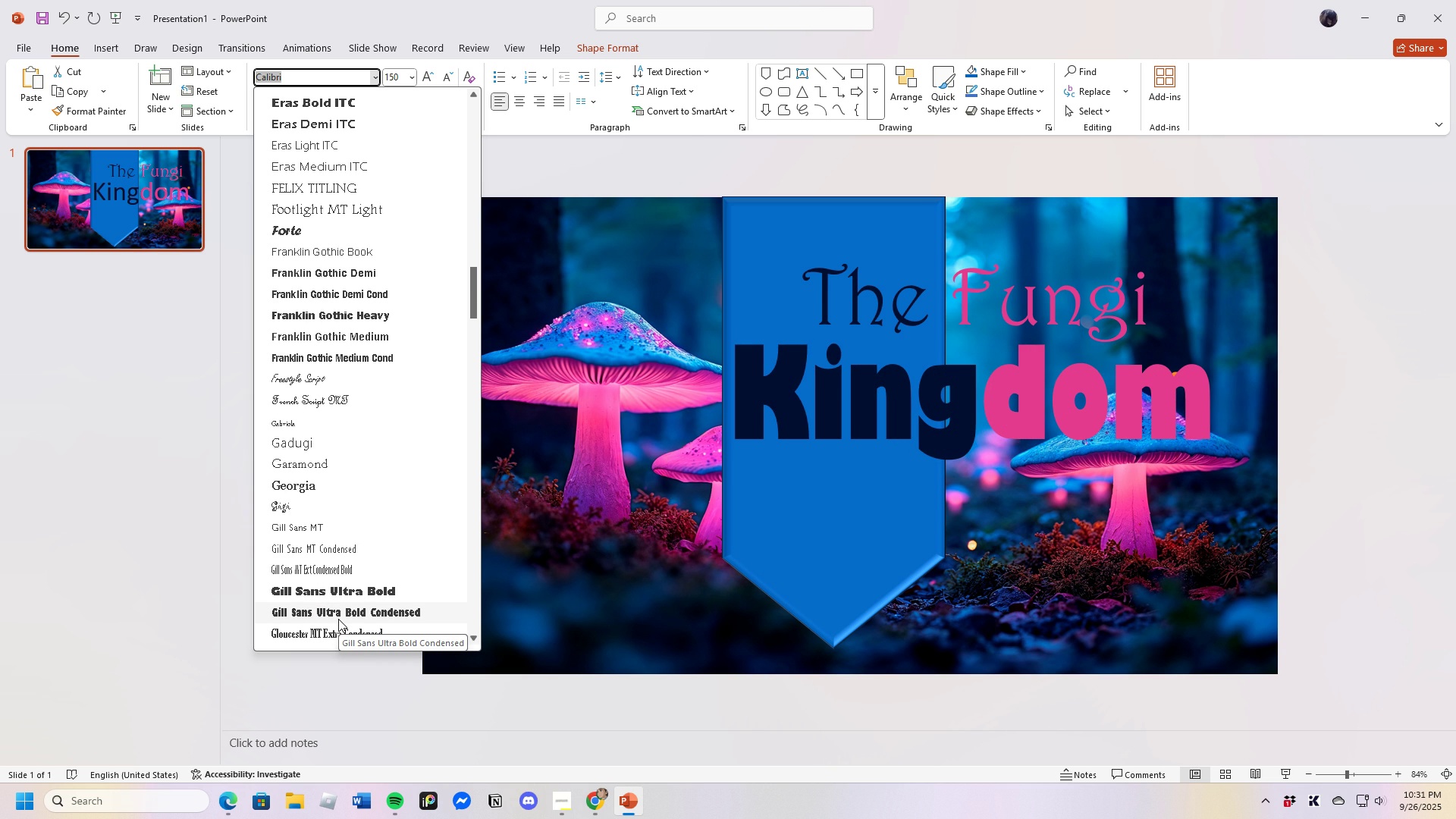 
wait(5.8)
 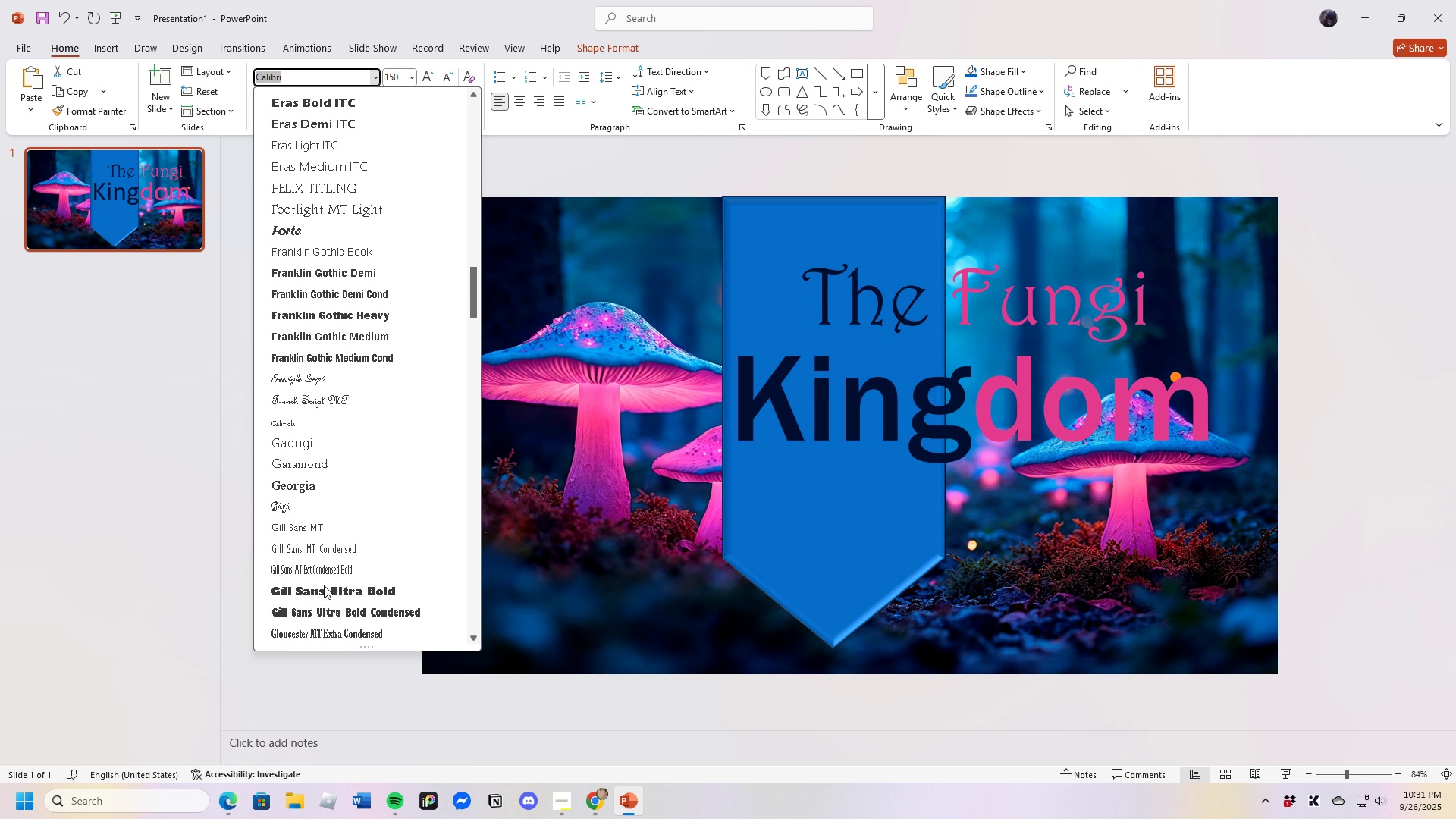 
scroll: coordinate [338, 619], scroll_direction: down, amount: 3.0
 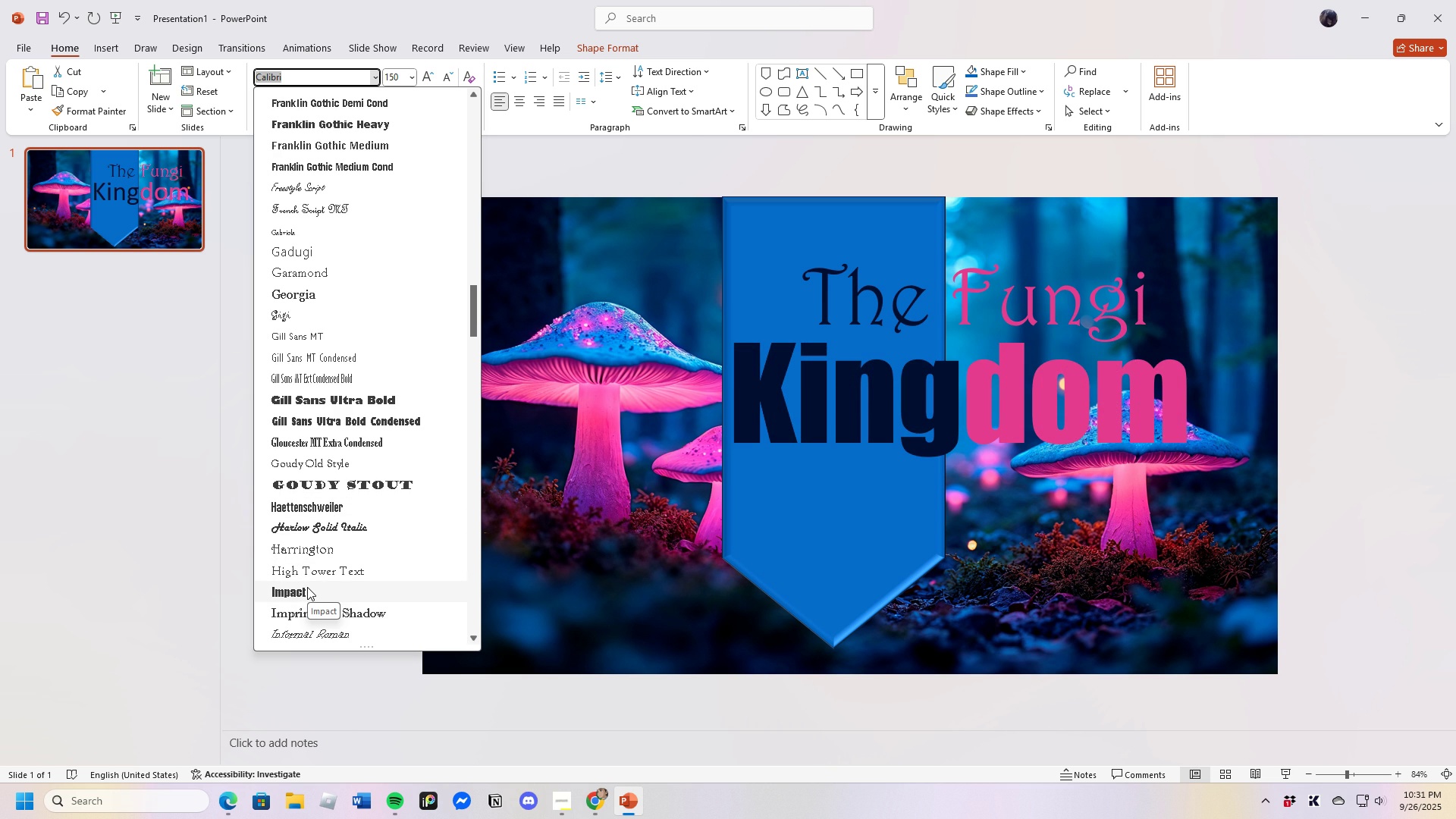 
wait(6.41)
 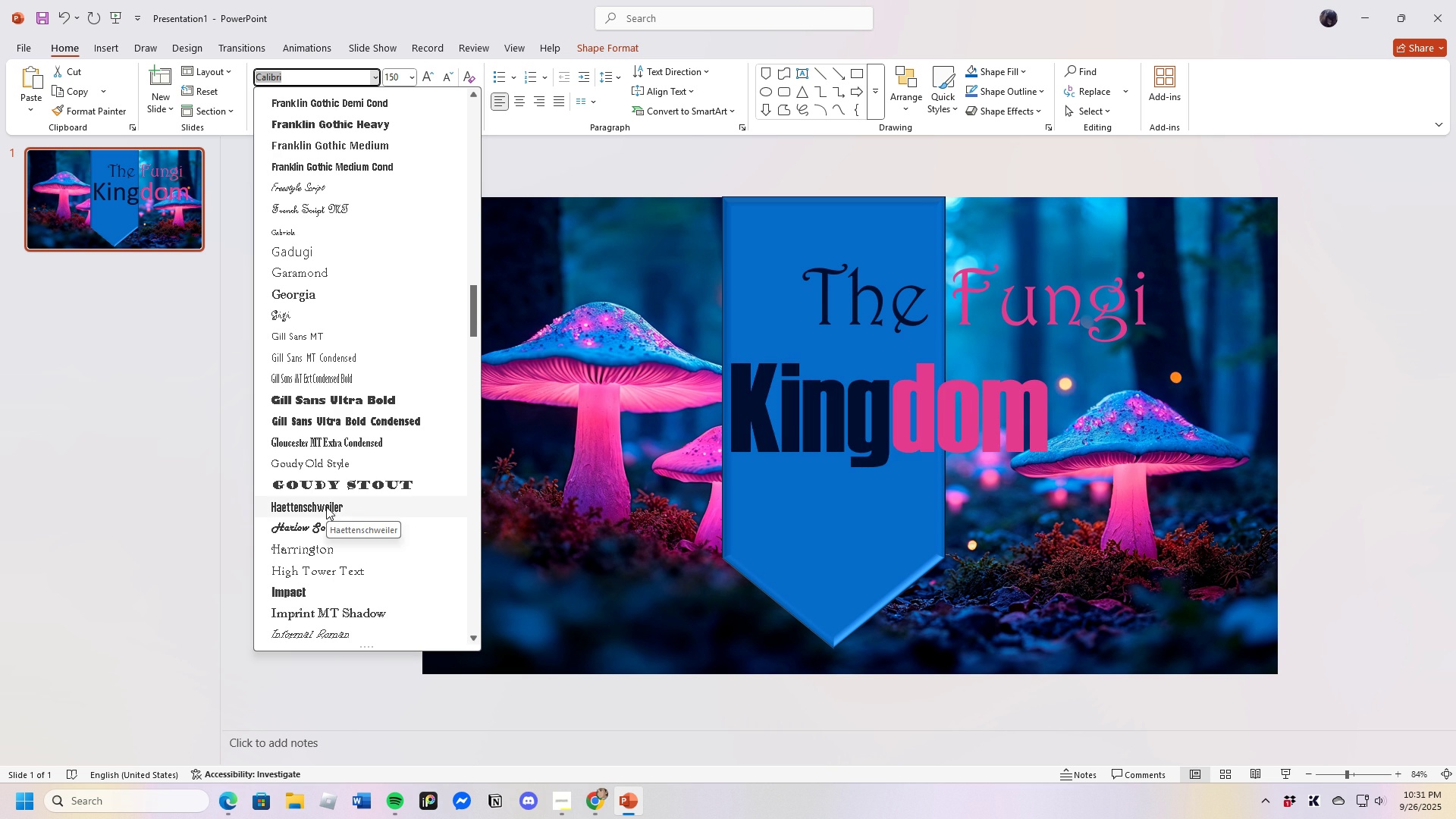 
left_click([307, 587])
 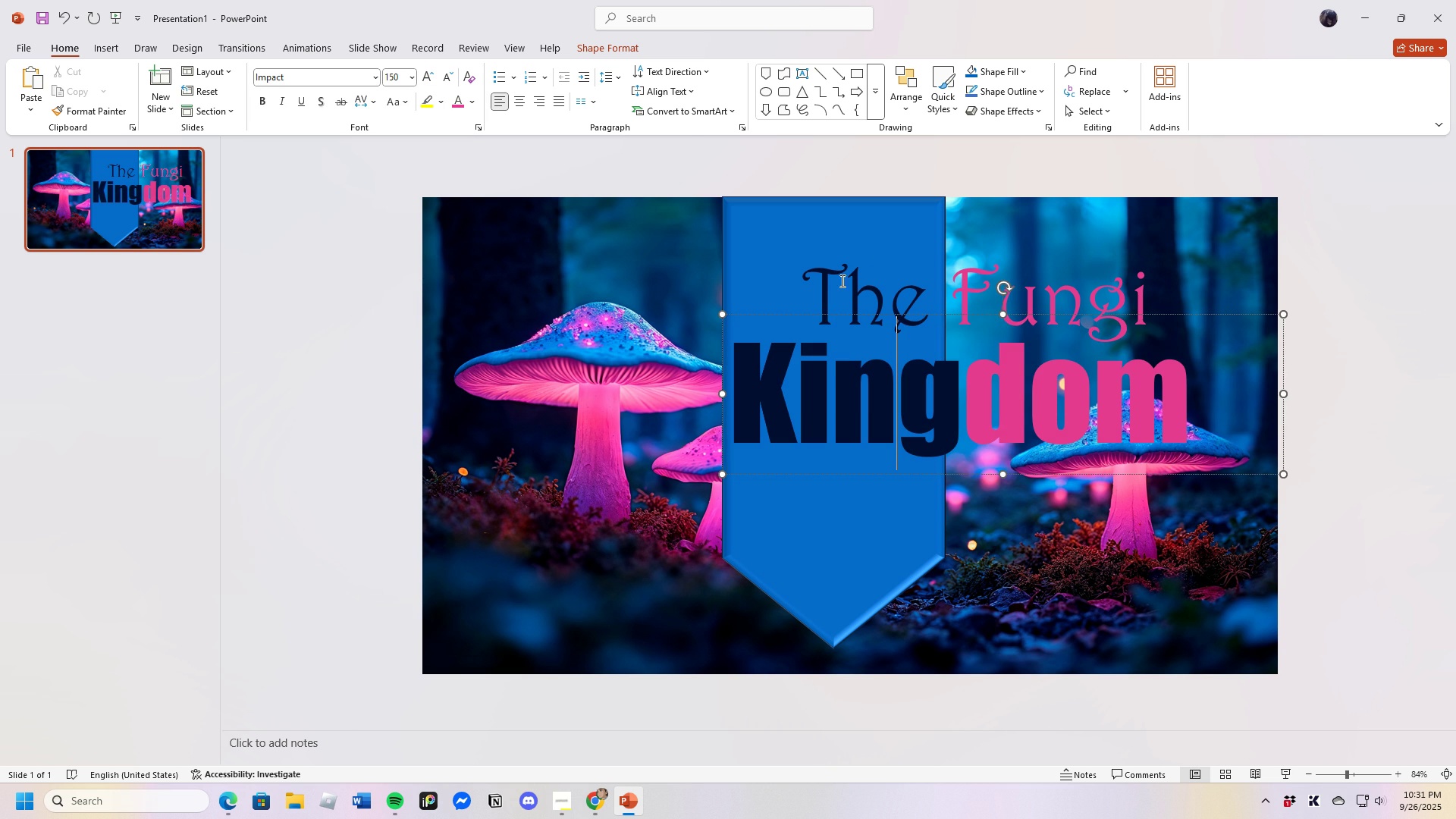 
left_click([817, 281])